 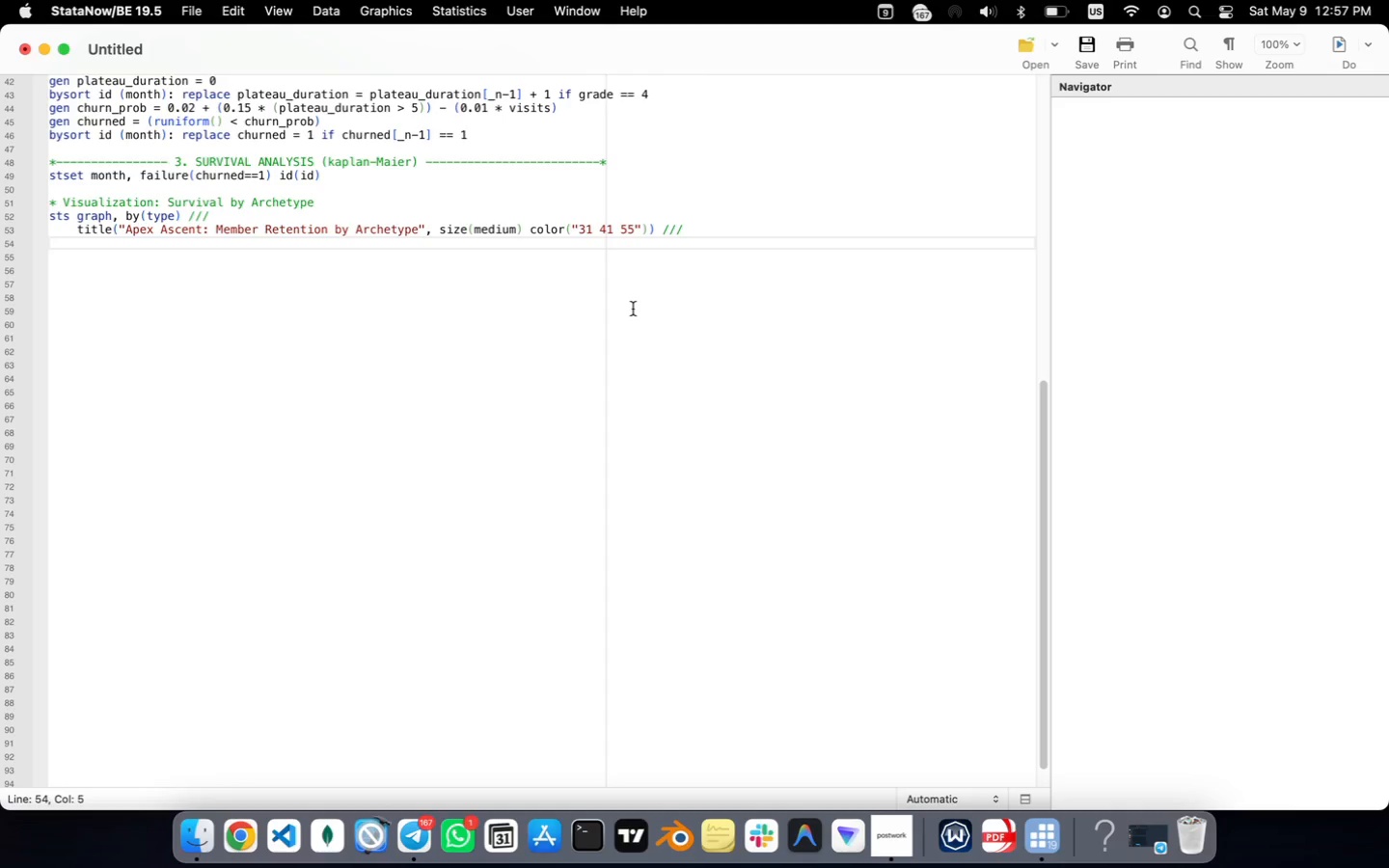 
hold_key(key=ShiftRight, duration=0.71)
 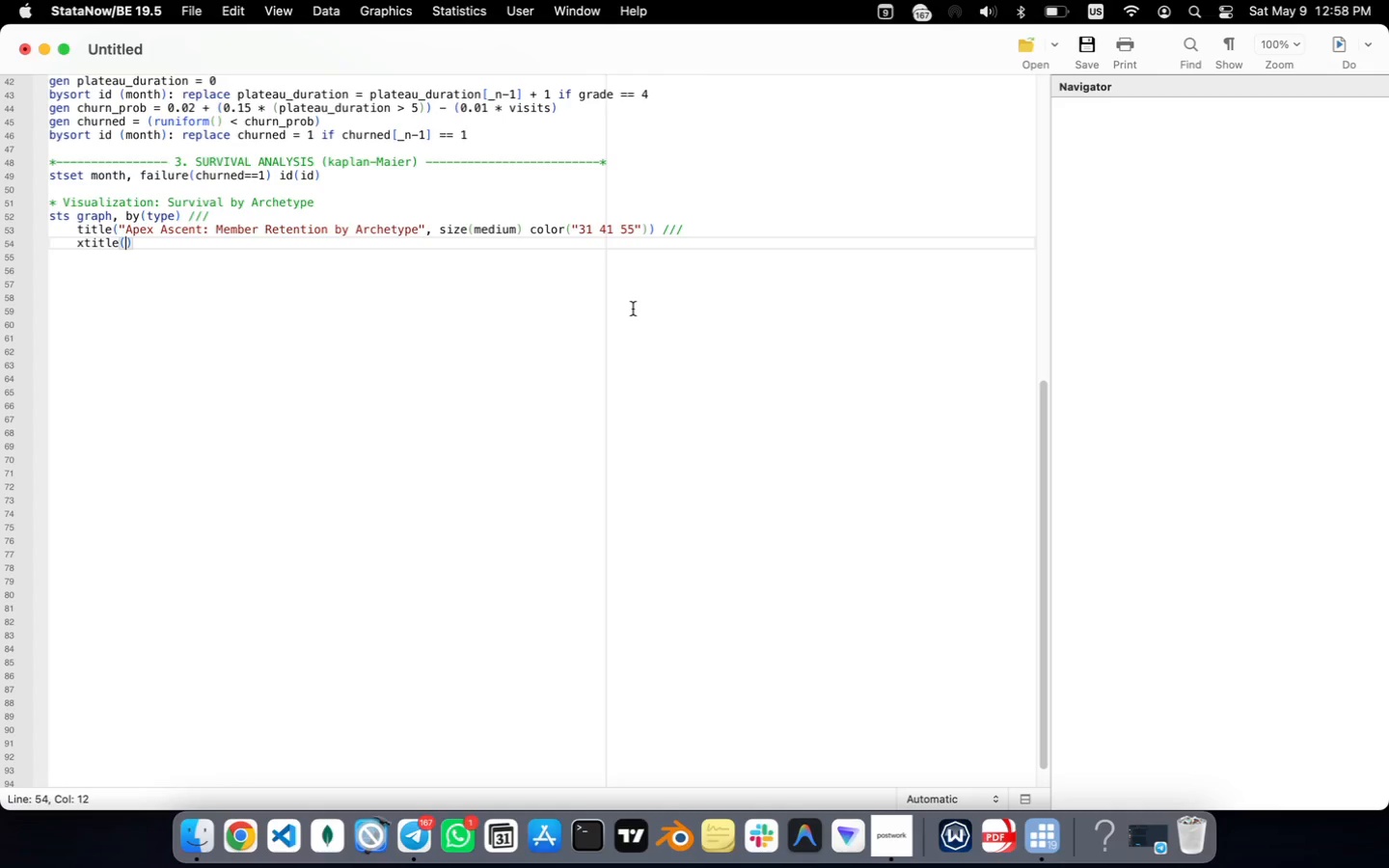 
hold_key(key=ShiftRight, duration=0.6)
 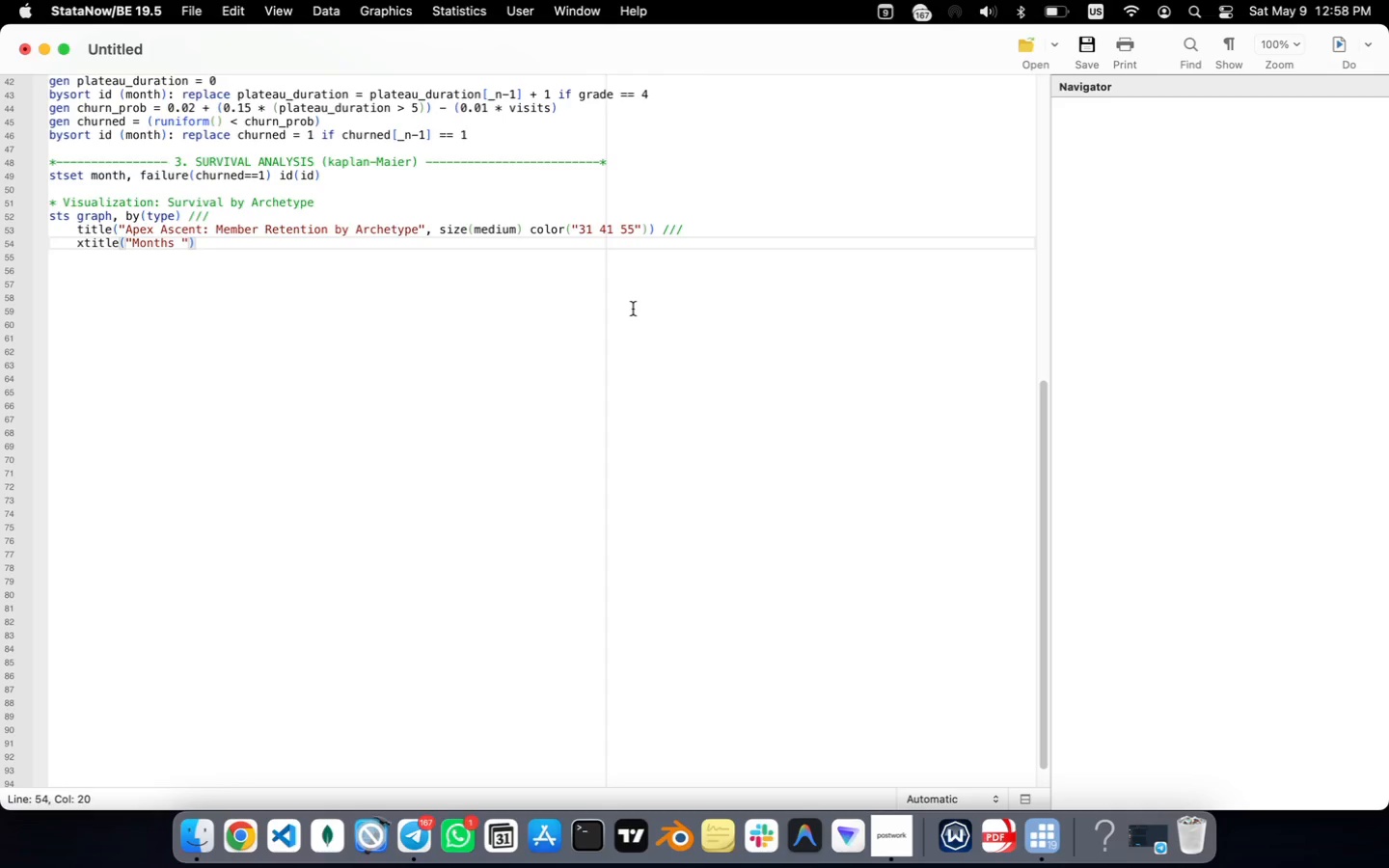 
wait(6.53)
 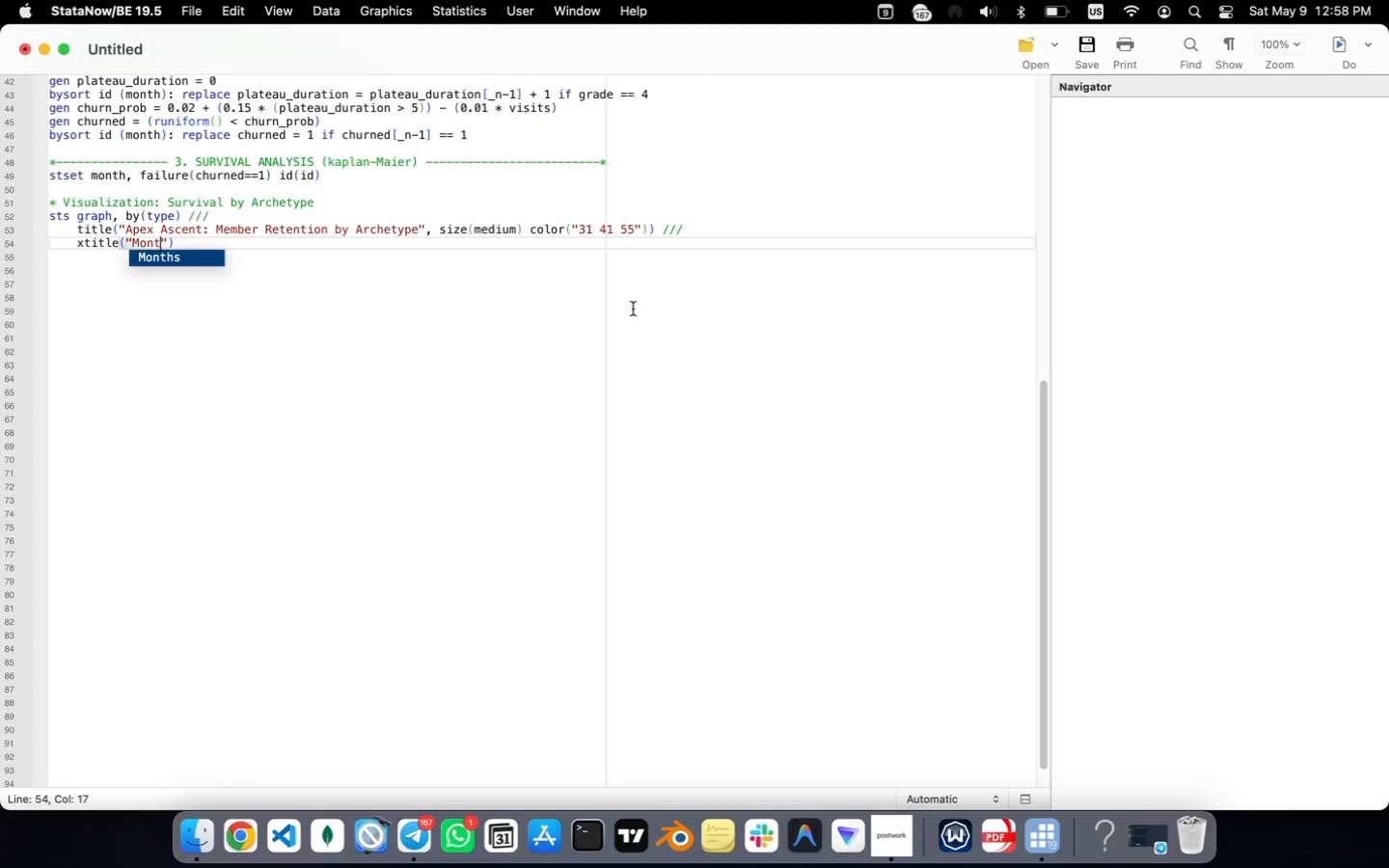 
hold_key(key=ShiftRight, duration=0.3)
 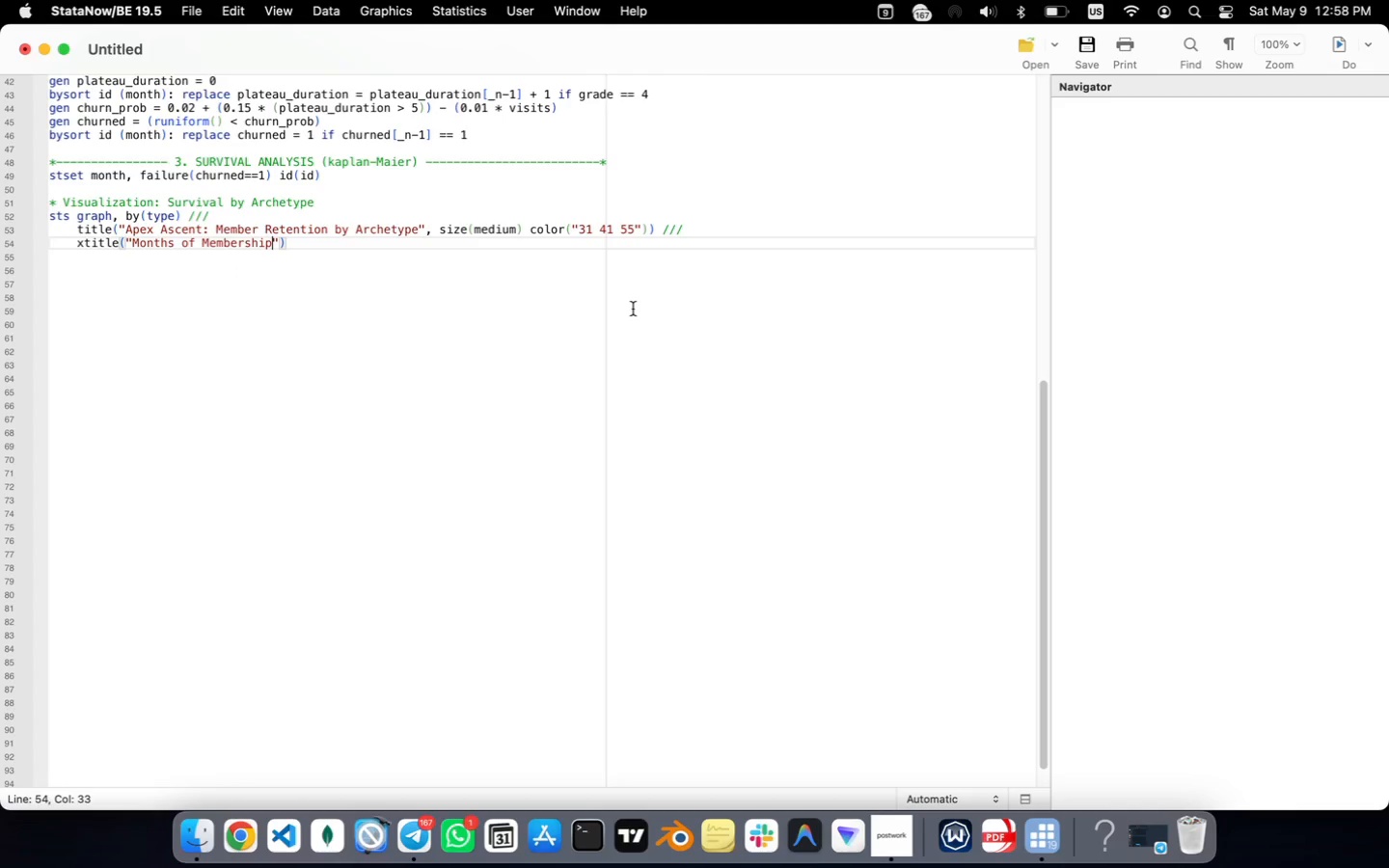 
wait(6.2)
 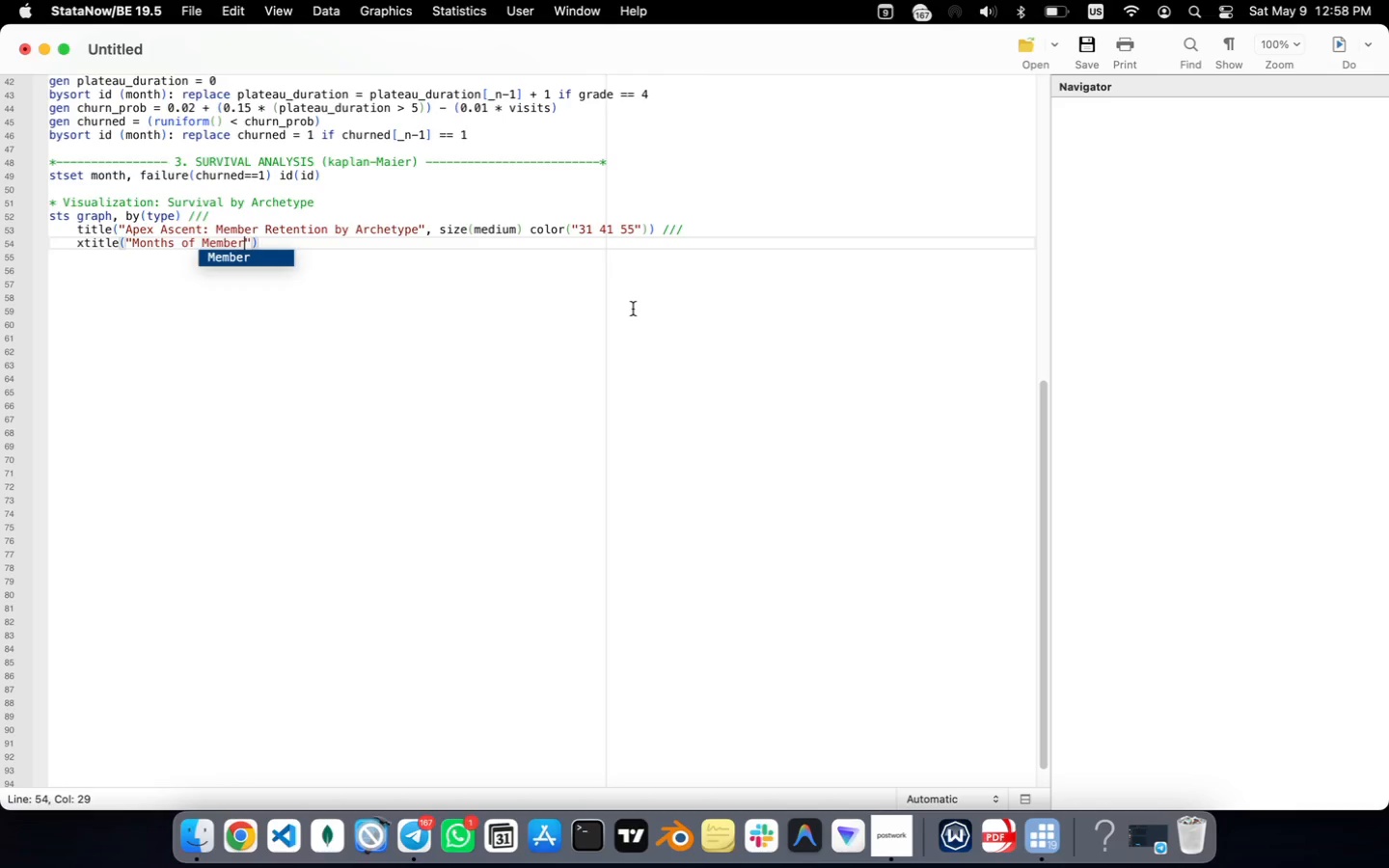 
key(ArrowRight)
 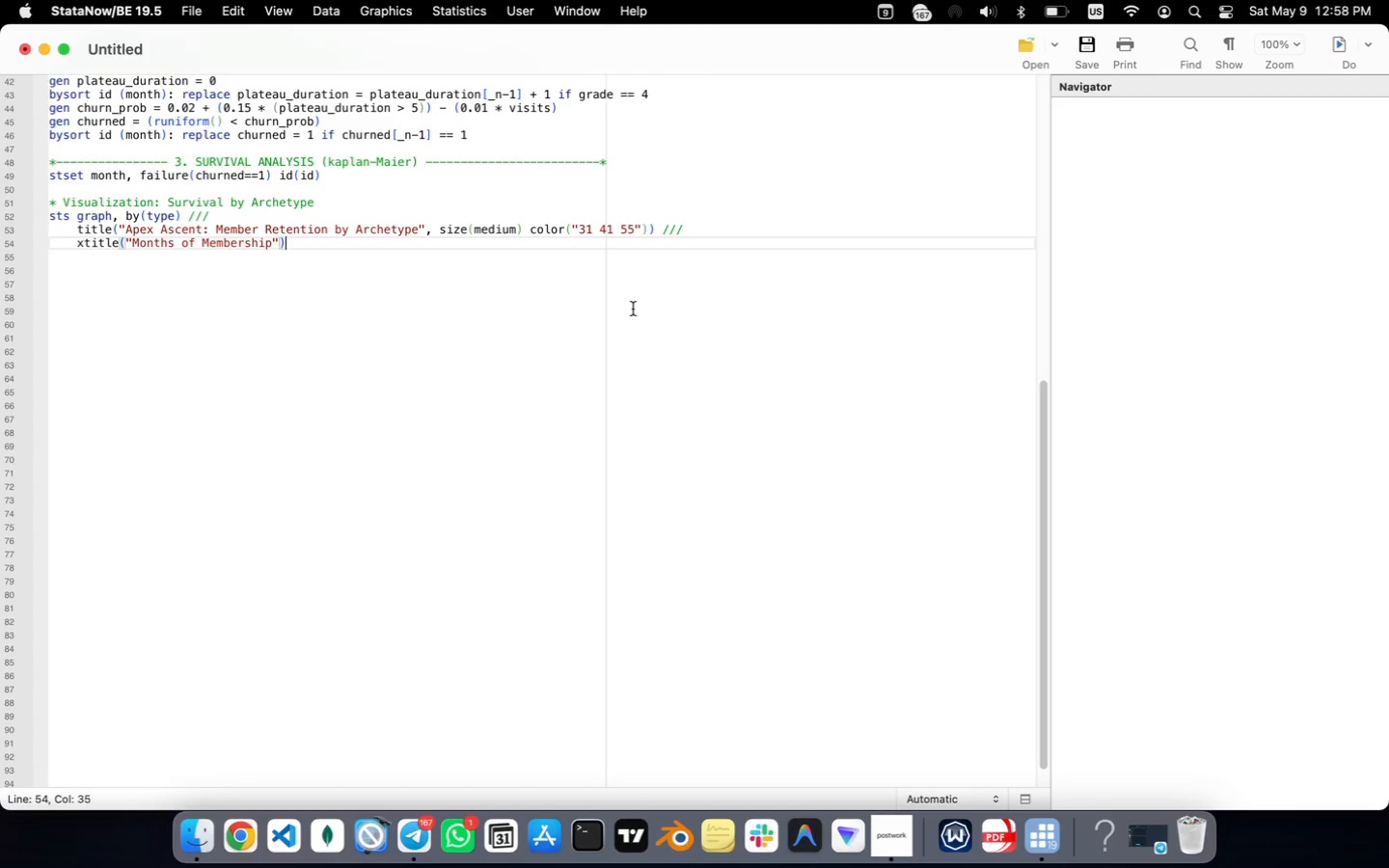 
key(ArrowRight)
 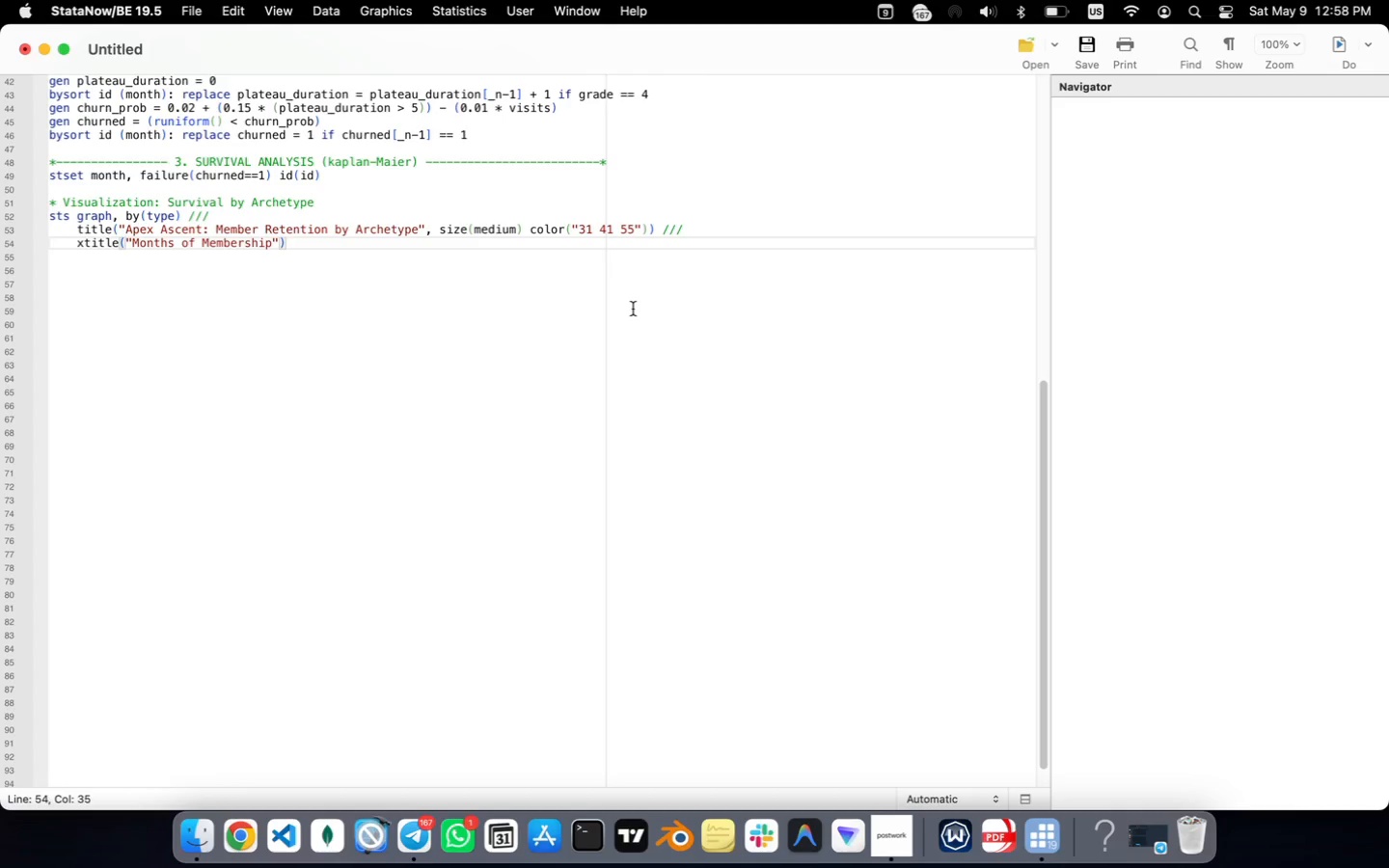 
type( ytitle )
 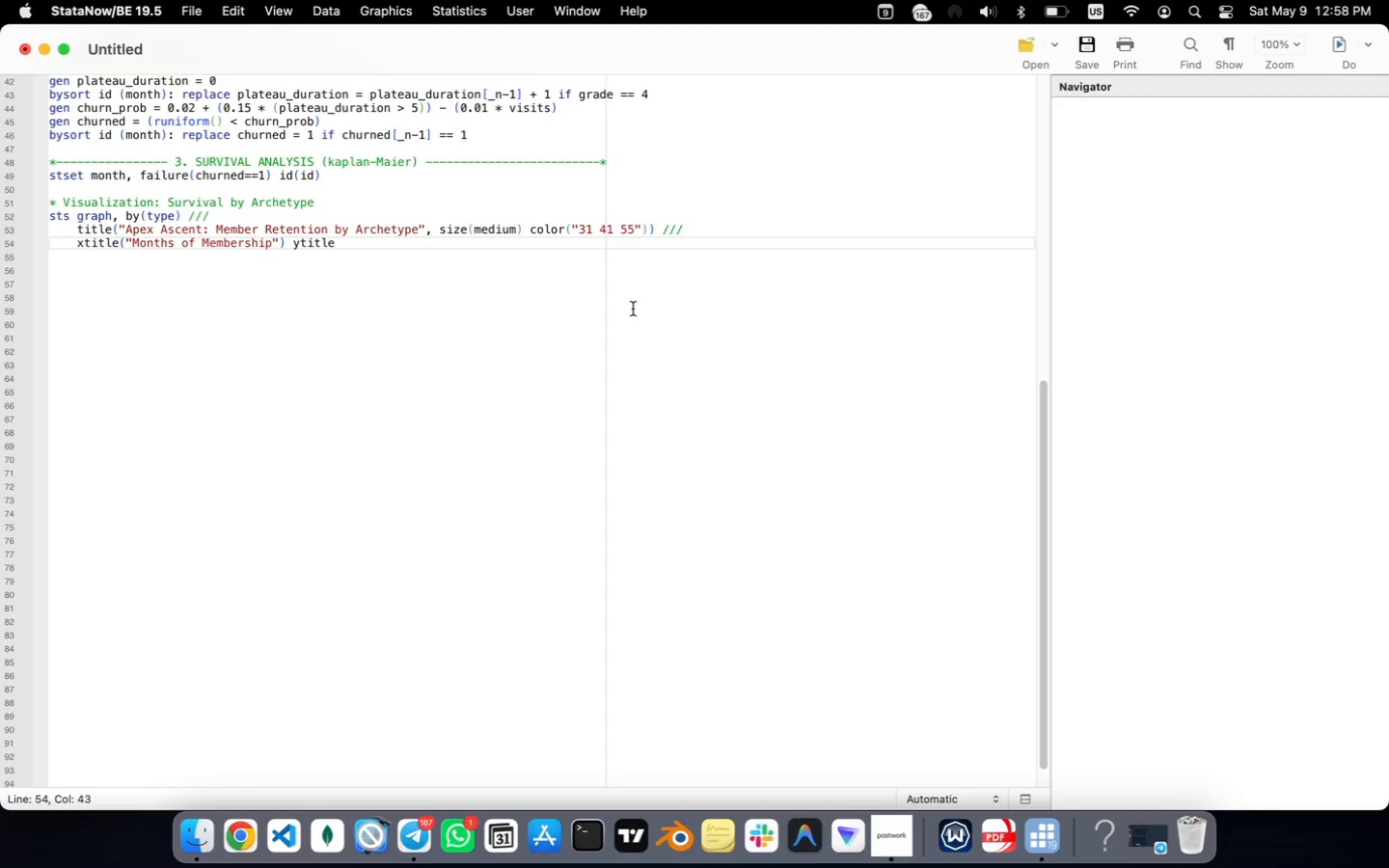 
wait(33.64)
 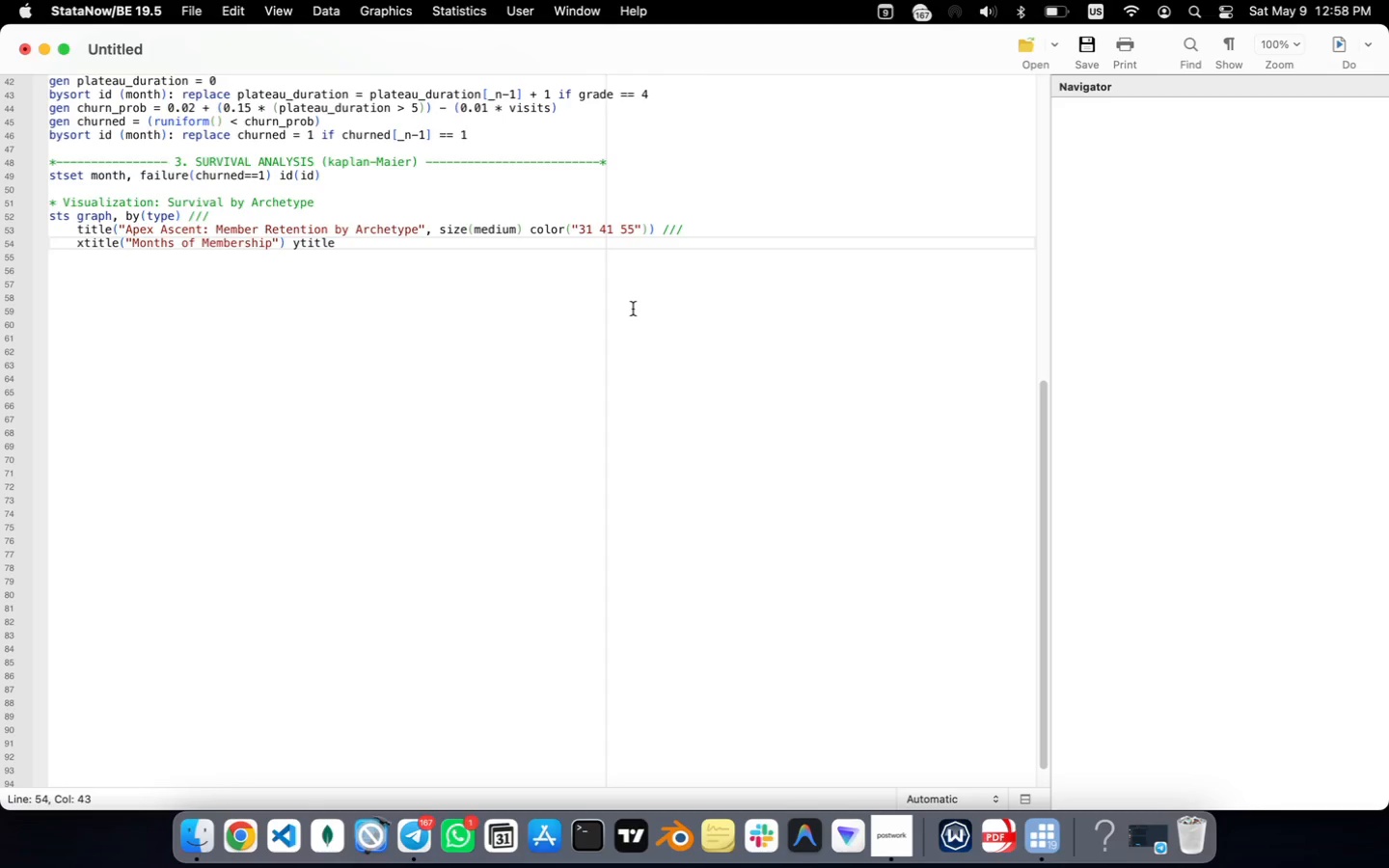 
key(Backspace)
type(("Probability of Retention)
 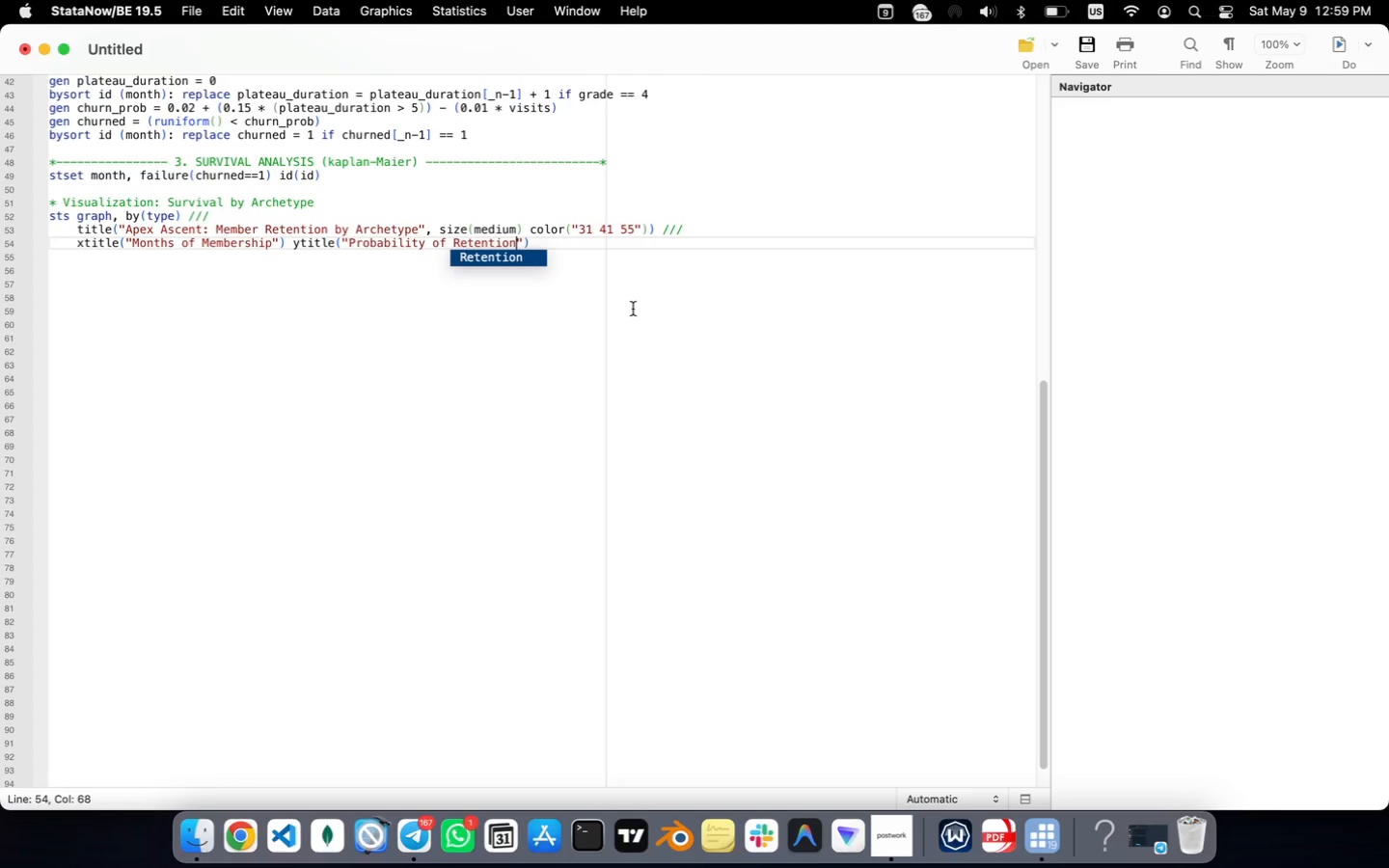 
key(ArrowRight)
 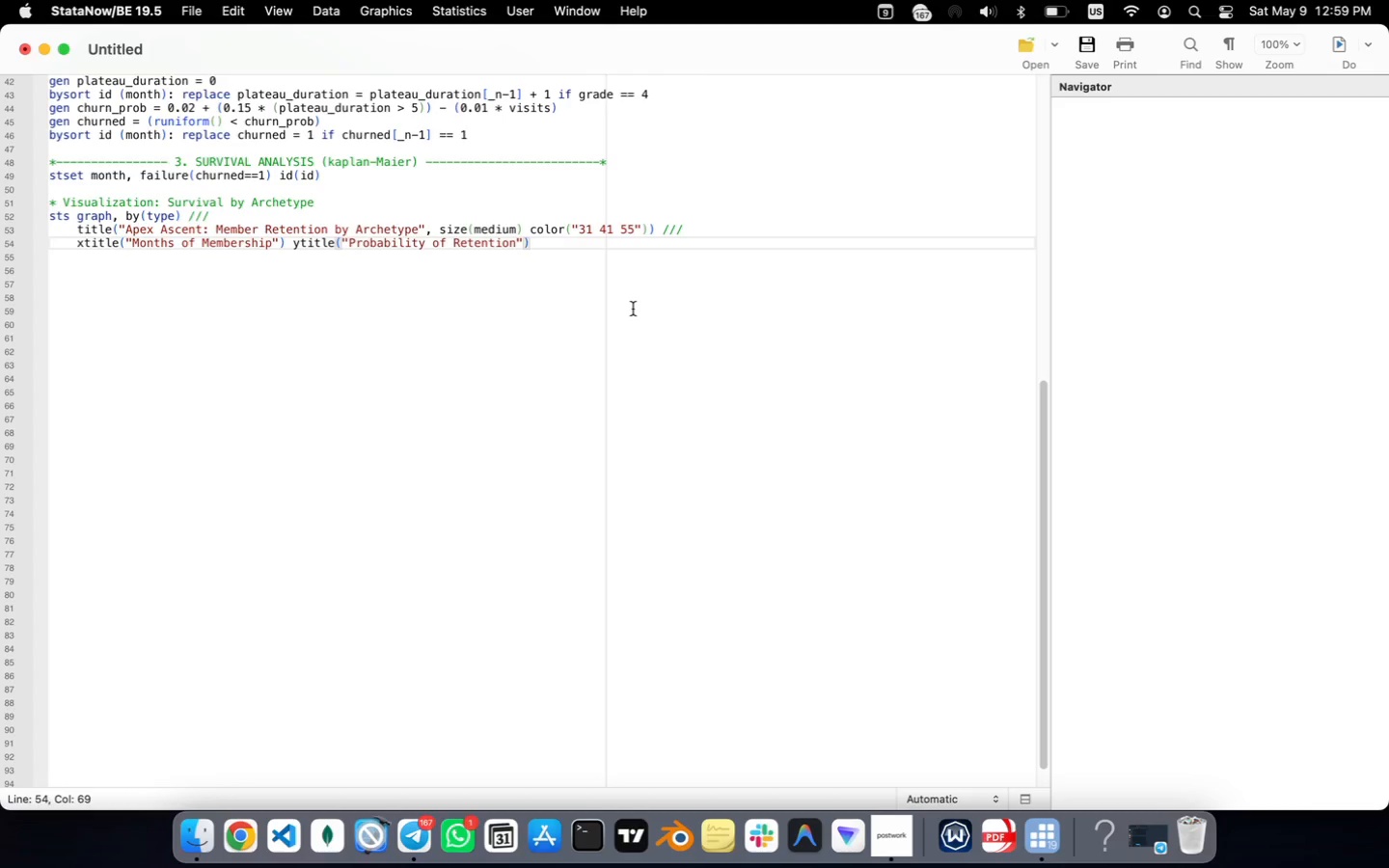 
key(ArrowRight)
 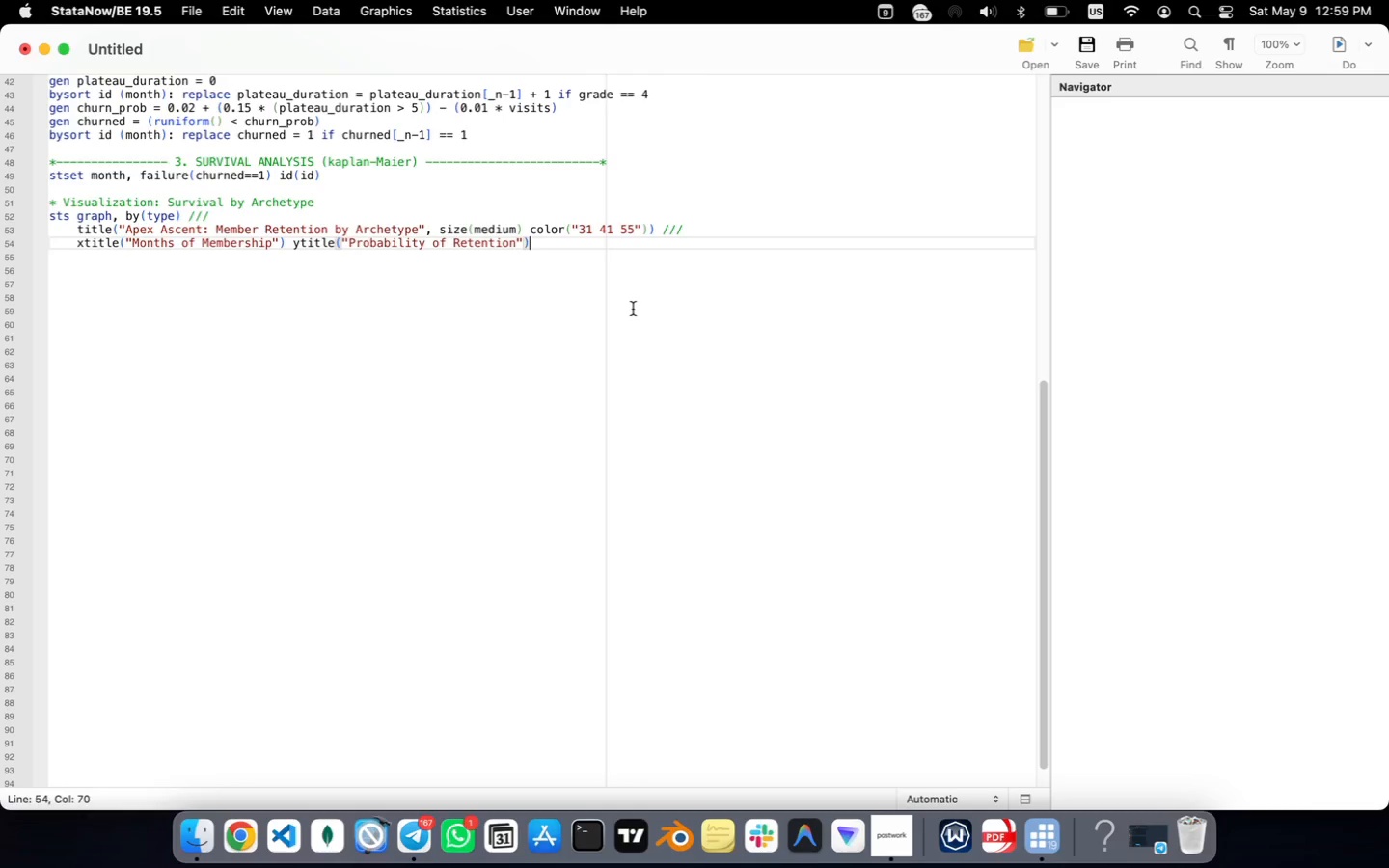 
key(Space)
 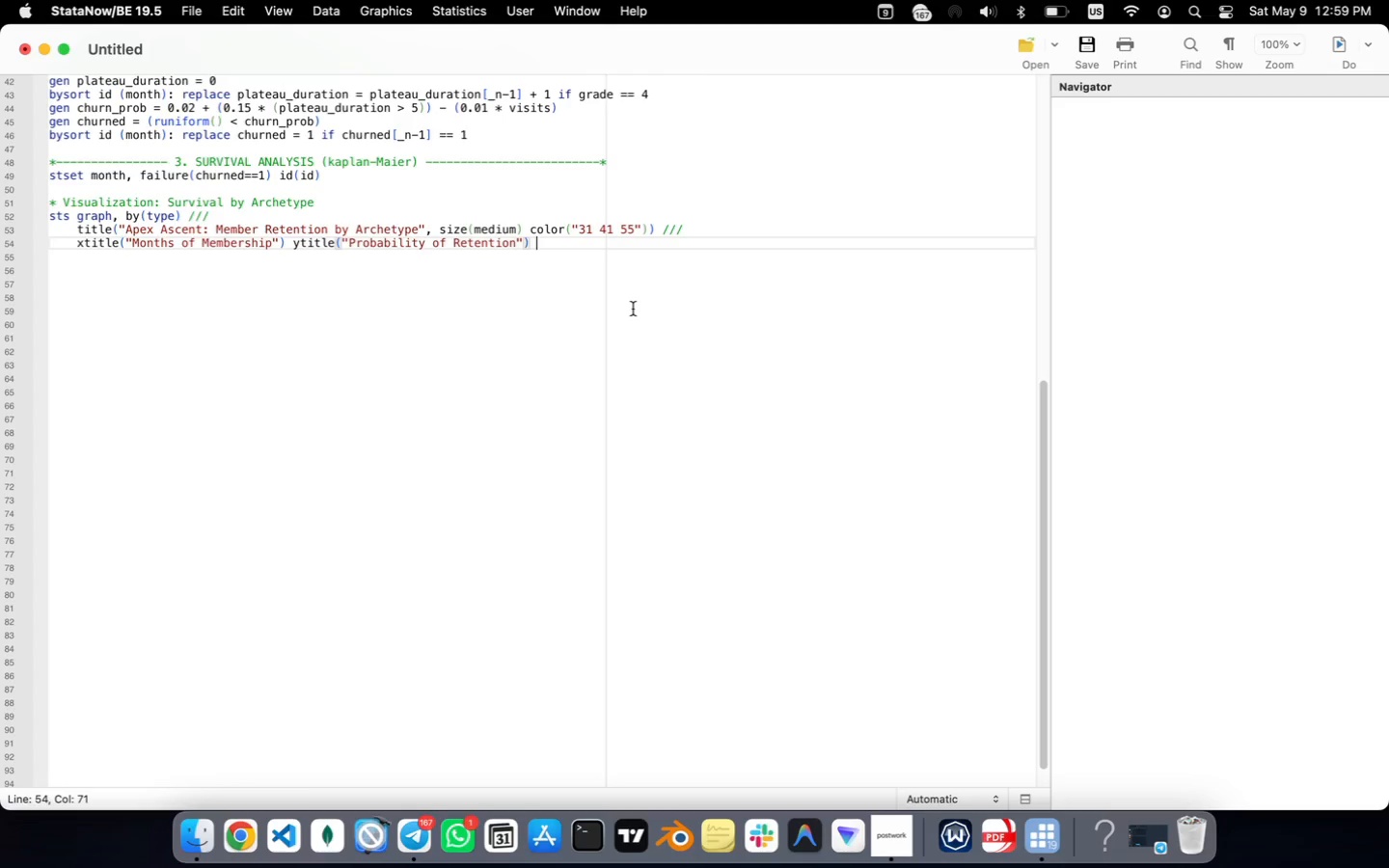 
key(Slash)
 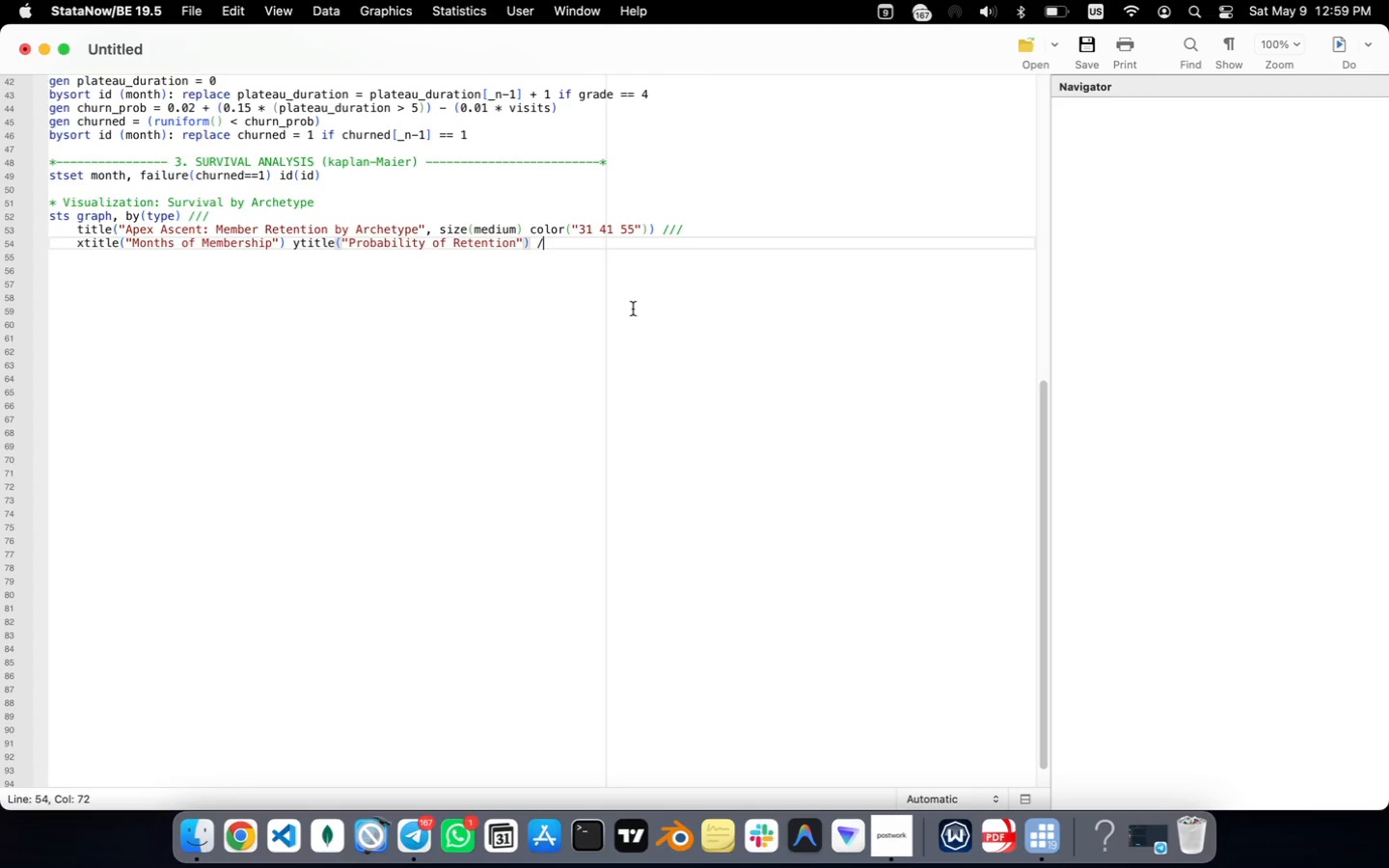 
key(Slash)
 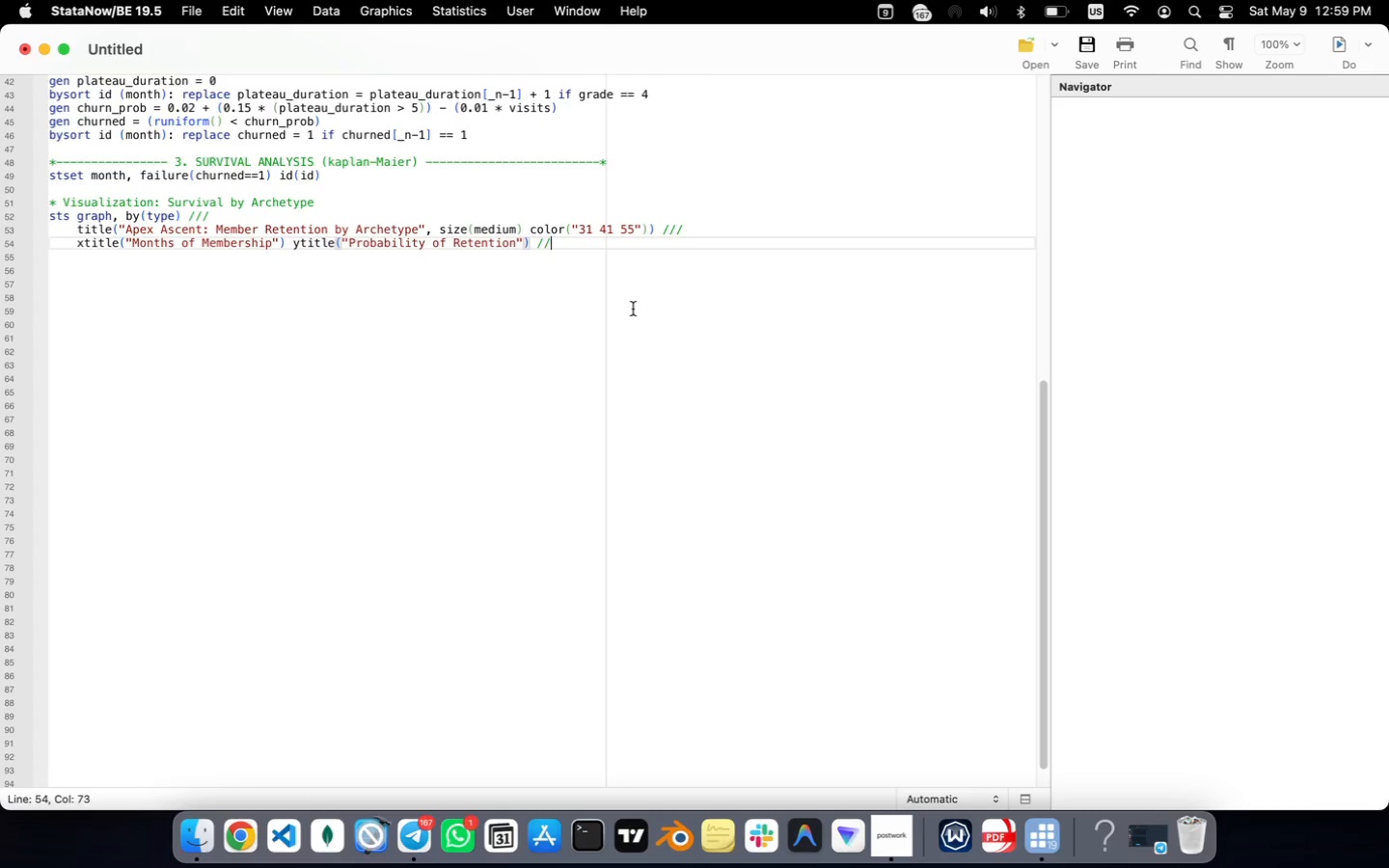 
key(Slash)
 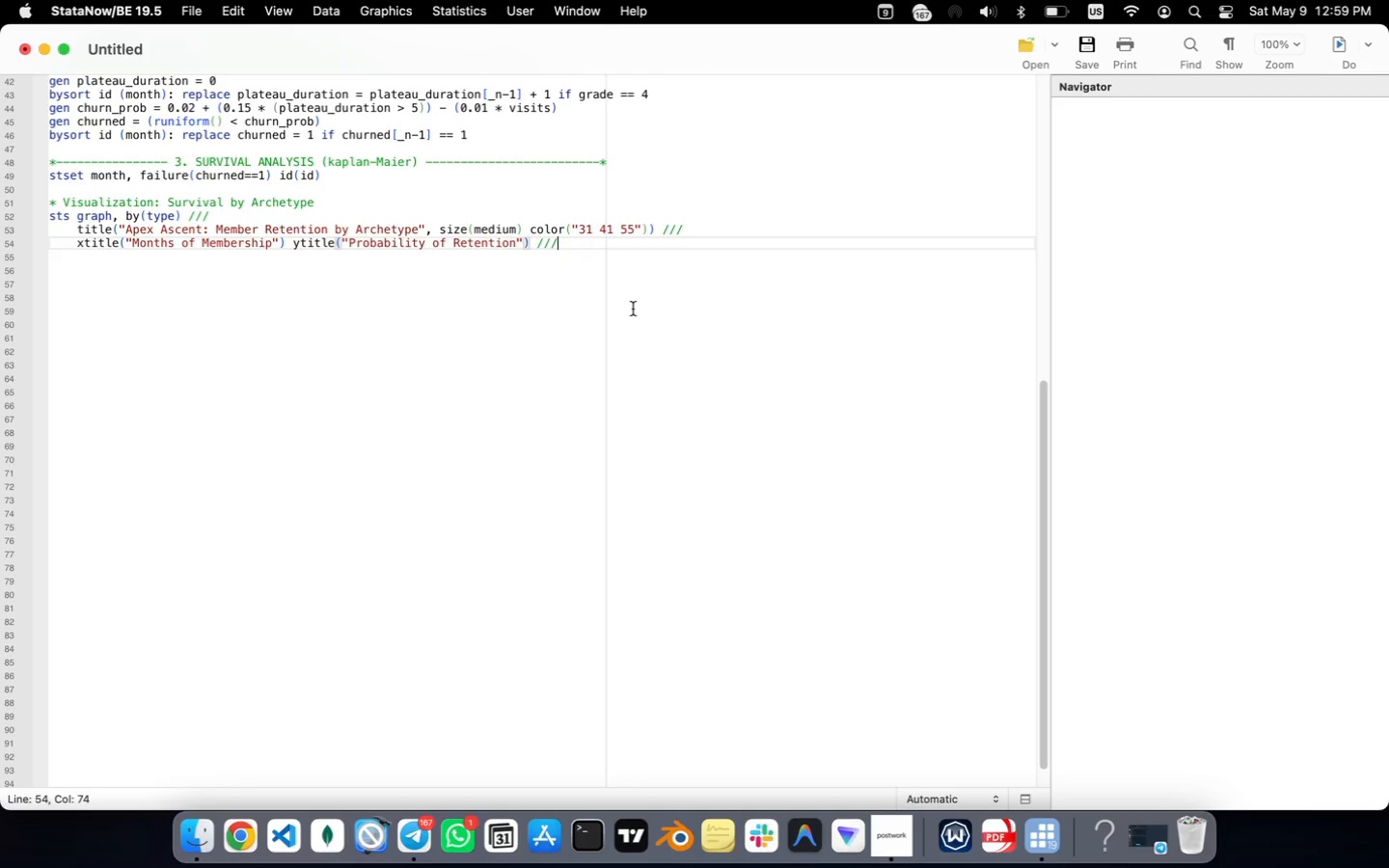 
key(Enter)
 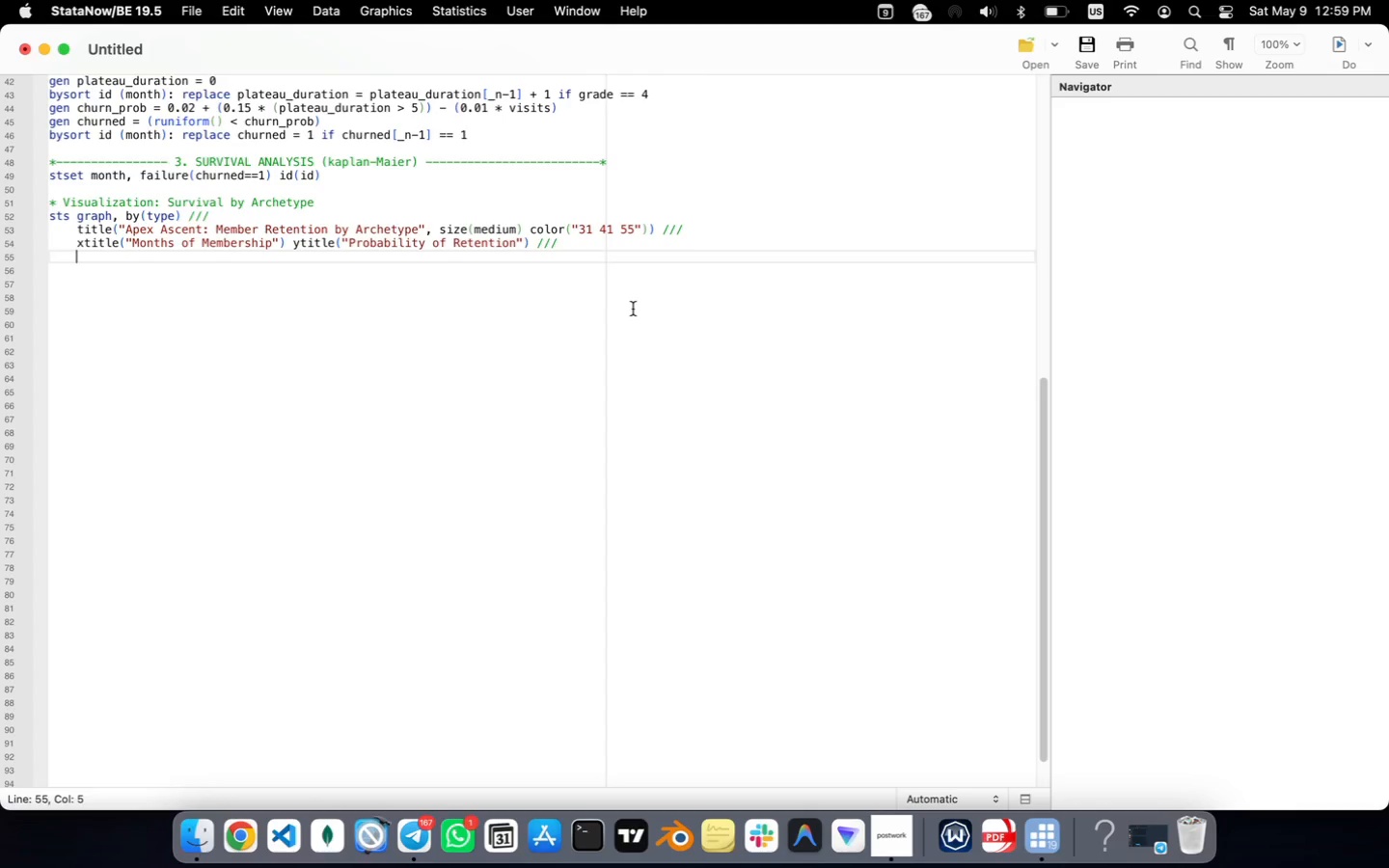 
type(plot)
 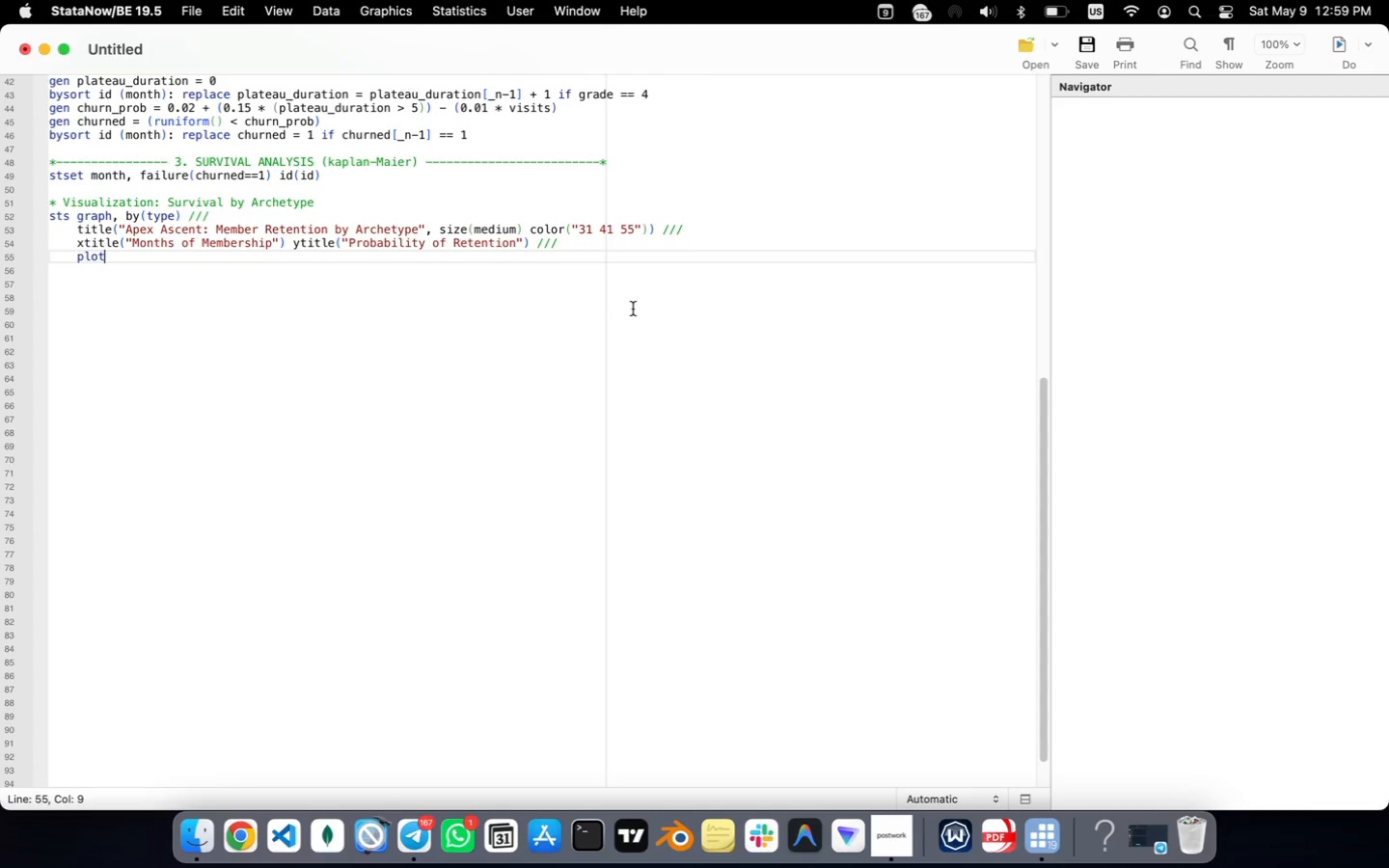 
key(Meta+CommandLeft)
 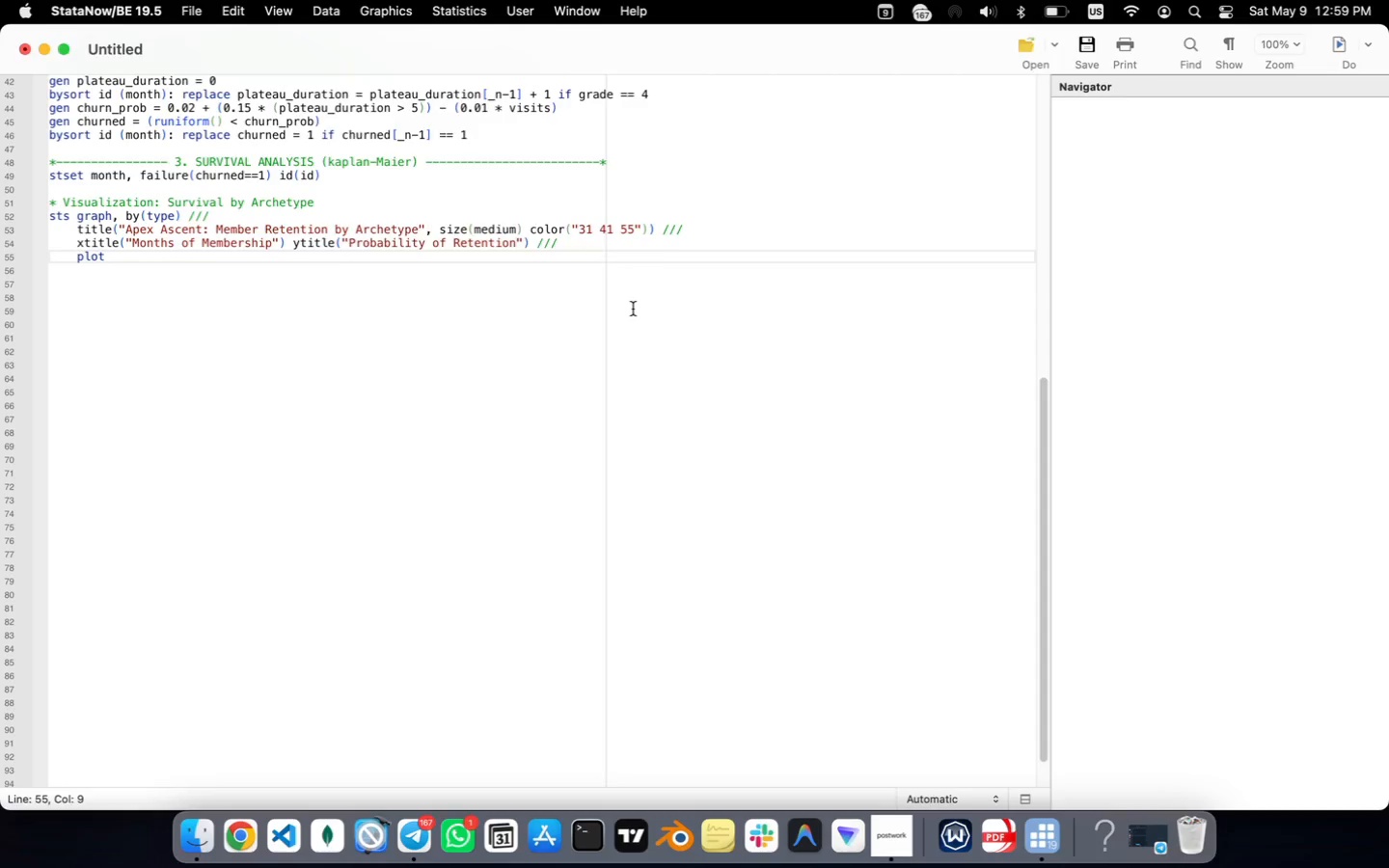 
key(Meta+Tab)